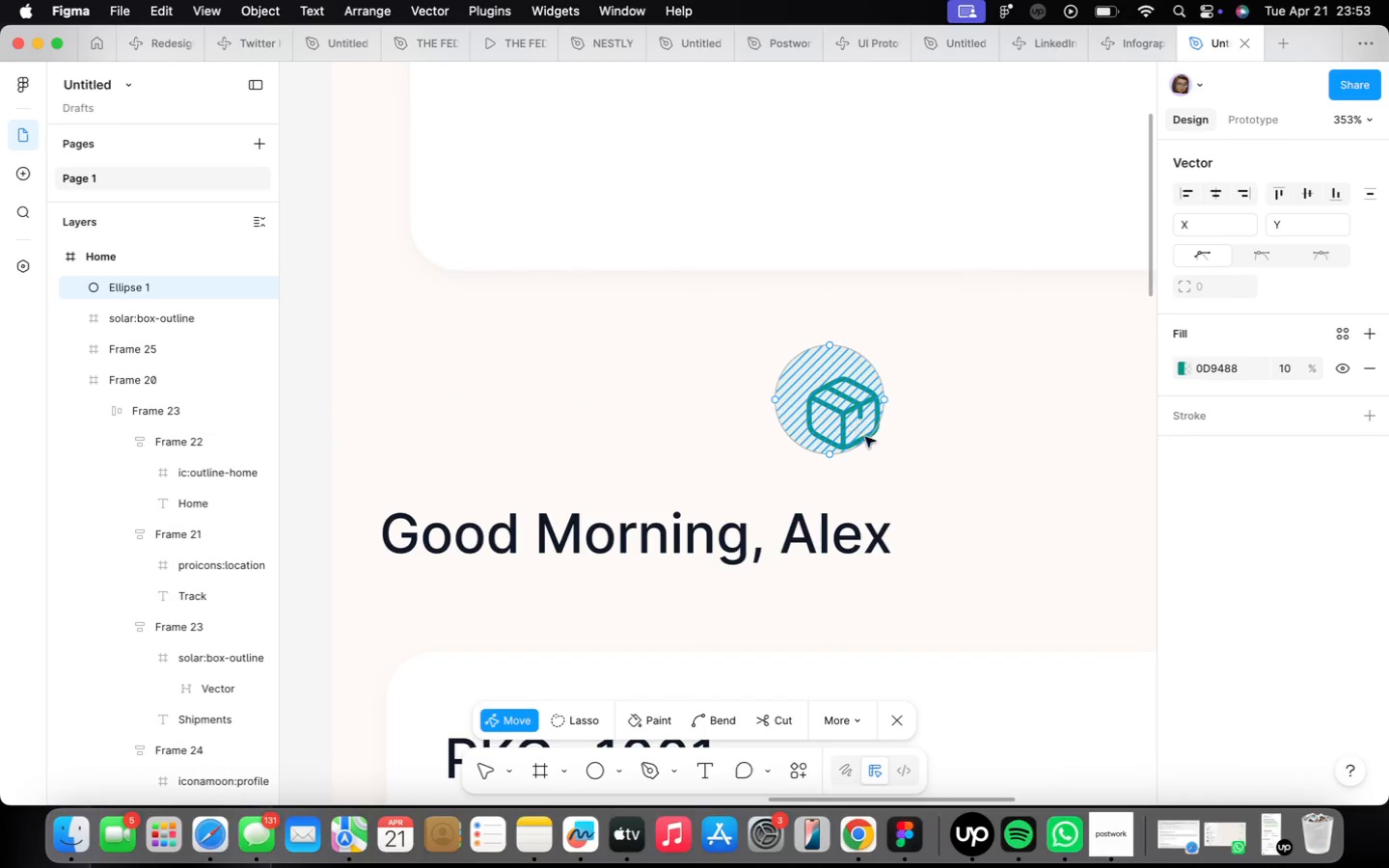 
left_click([952, 451])
 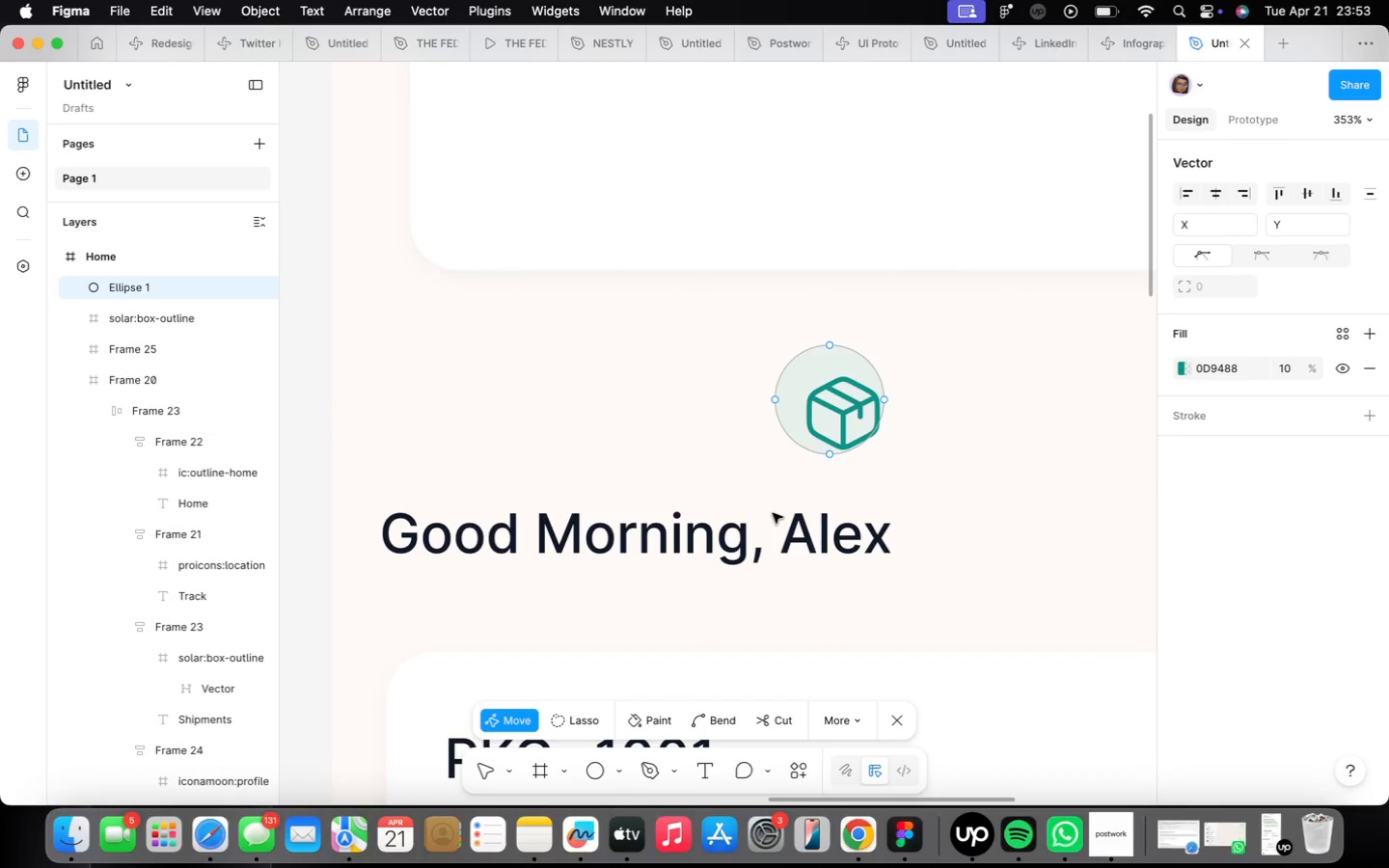 
scroll: coordinate [777, 514], scroll_direction: up, amount: 3.0
 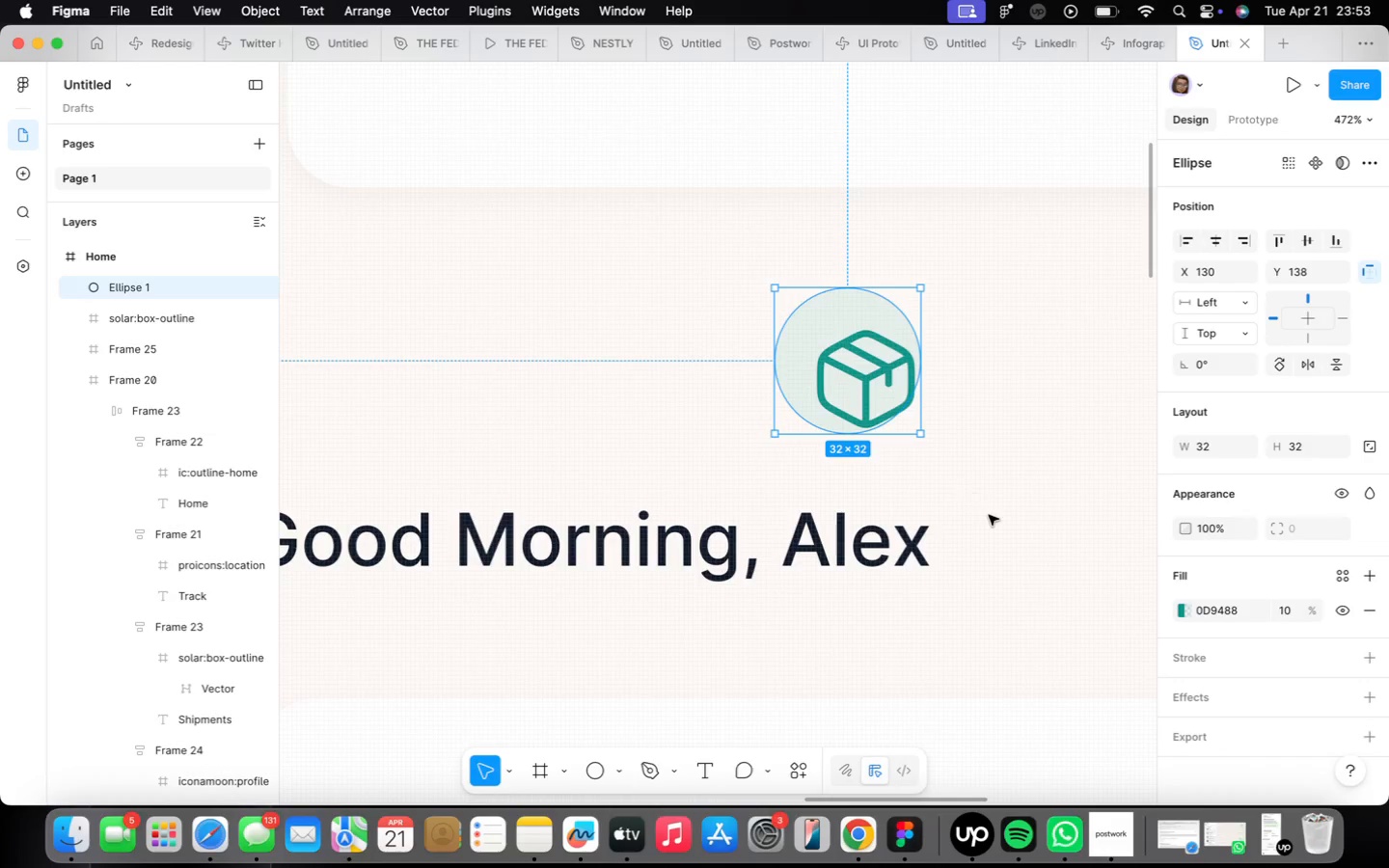 
double_click([867, 386])
 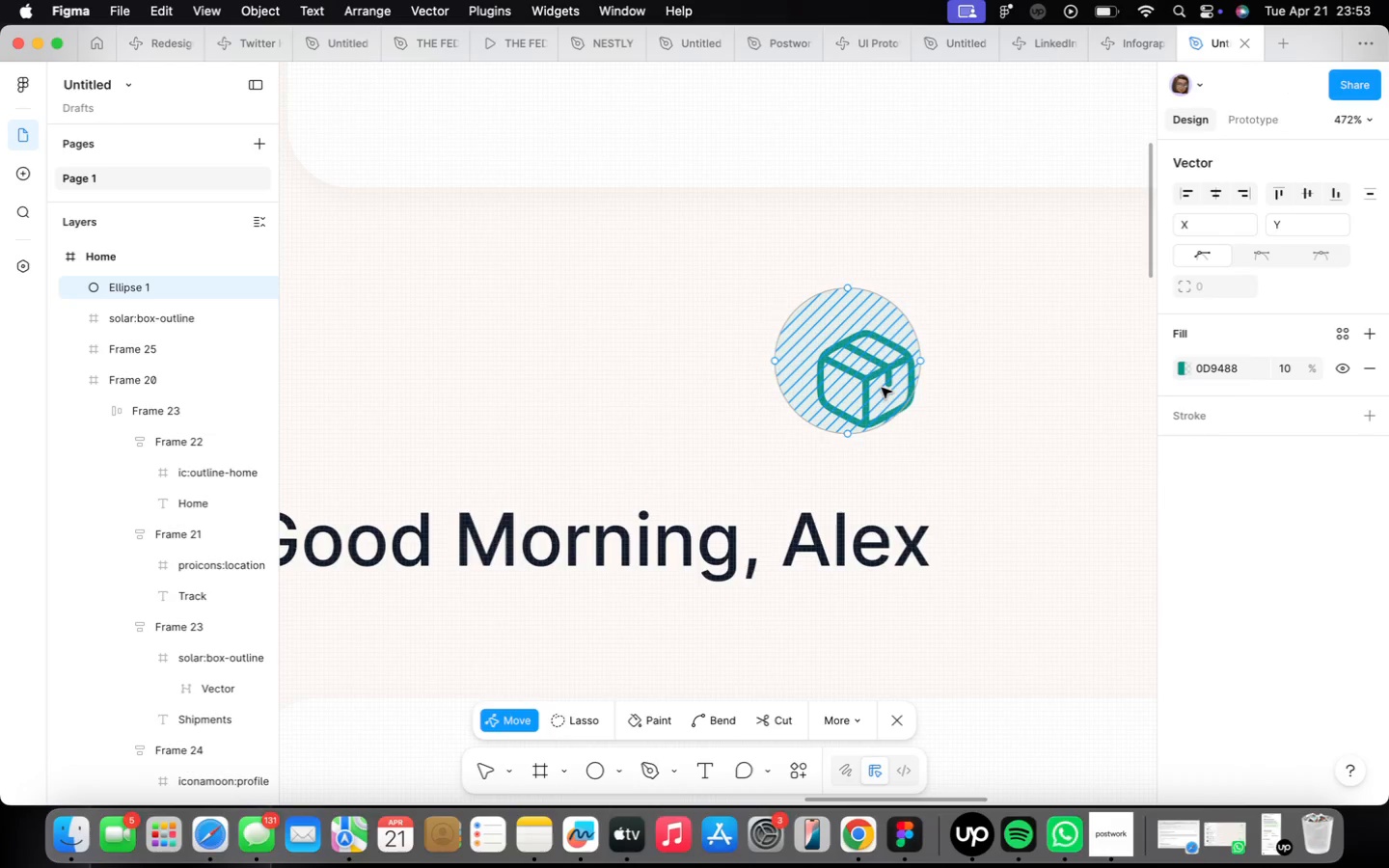 
double_click([882, 388])
 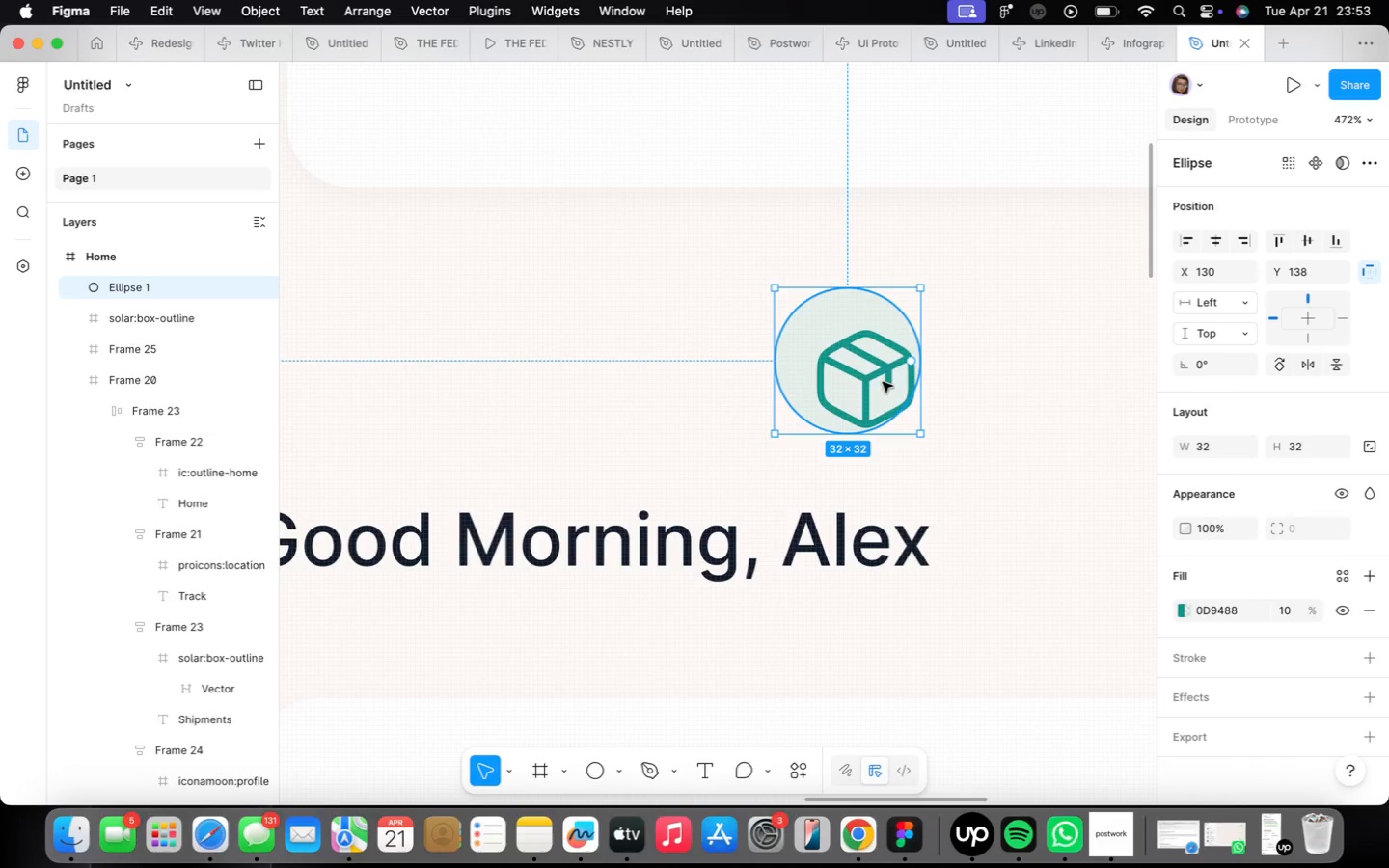 
left_click_drag(start_coordinate=[868, 366], to_coordinate=[720, 362])
 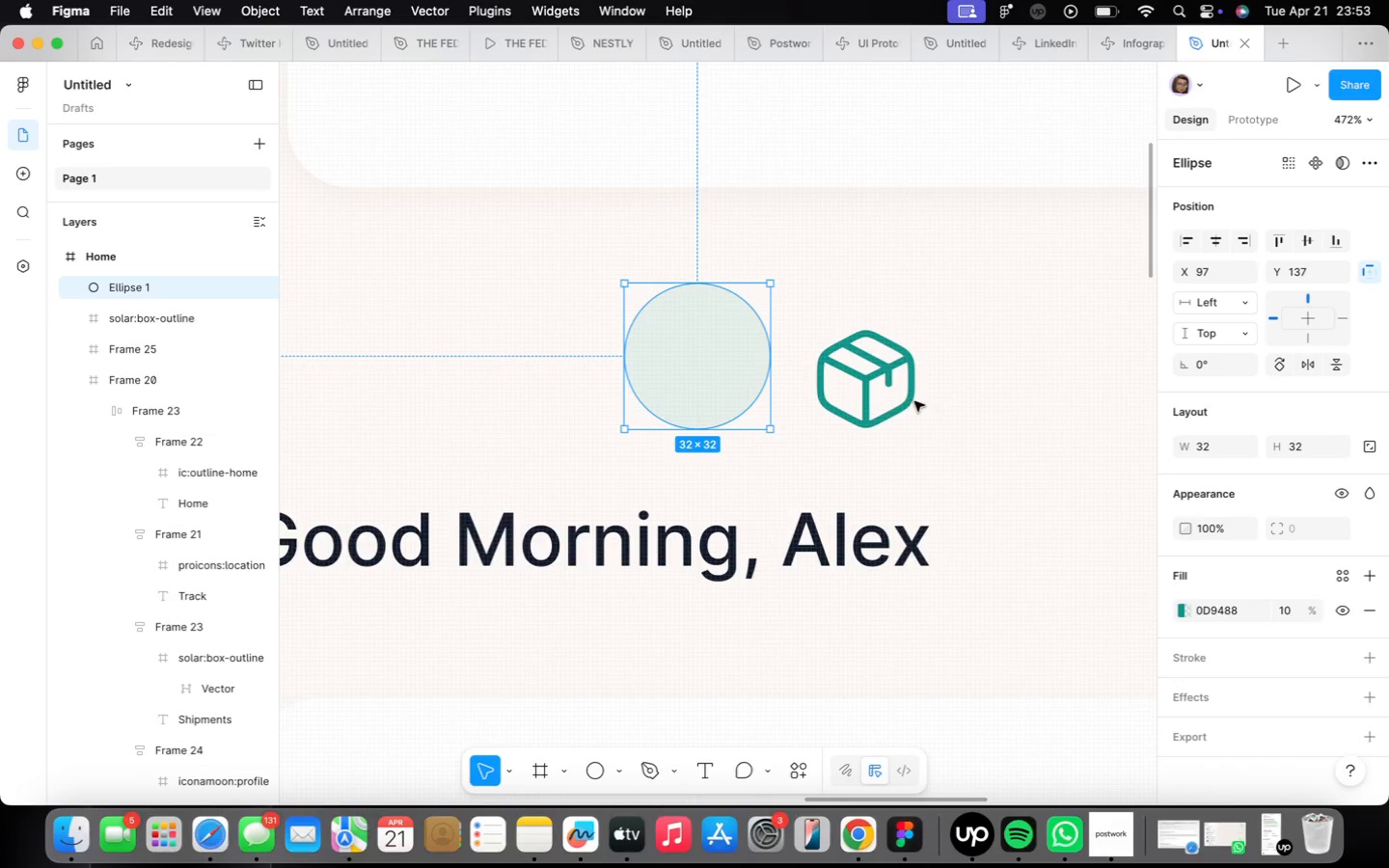 
left_click([885, 397])
 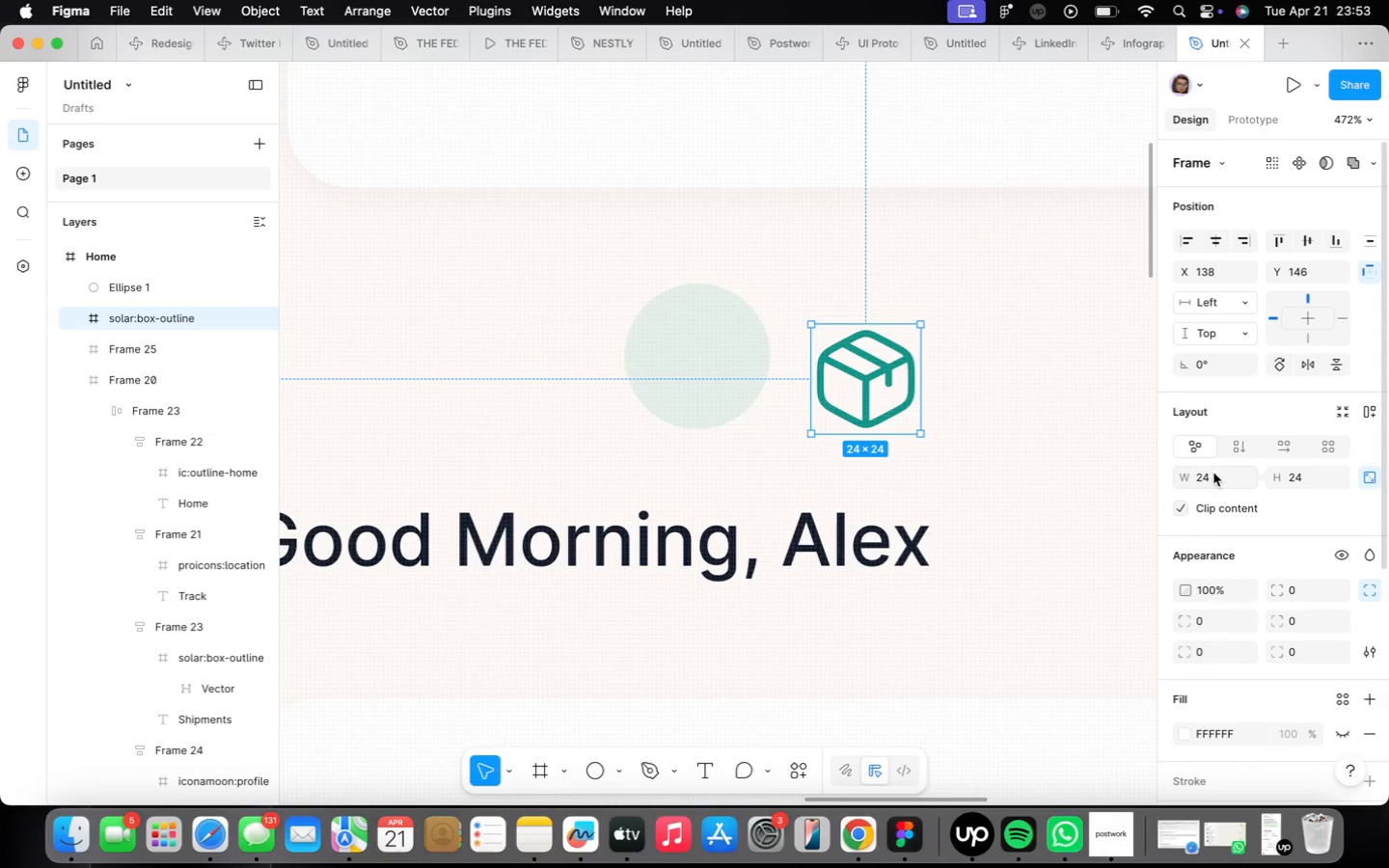 
type(28)
 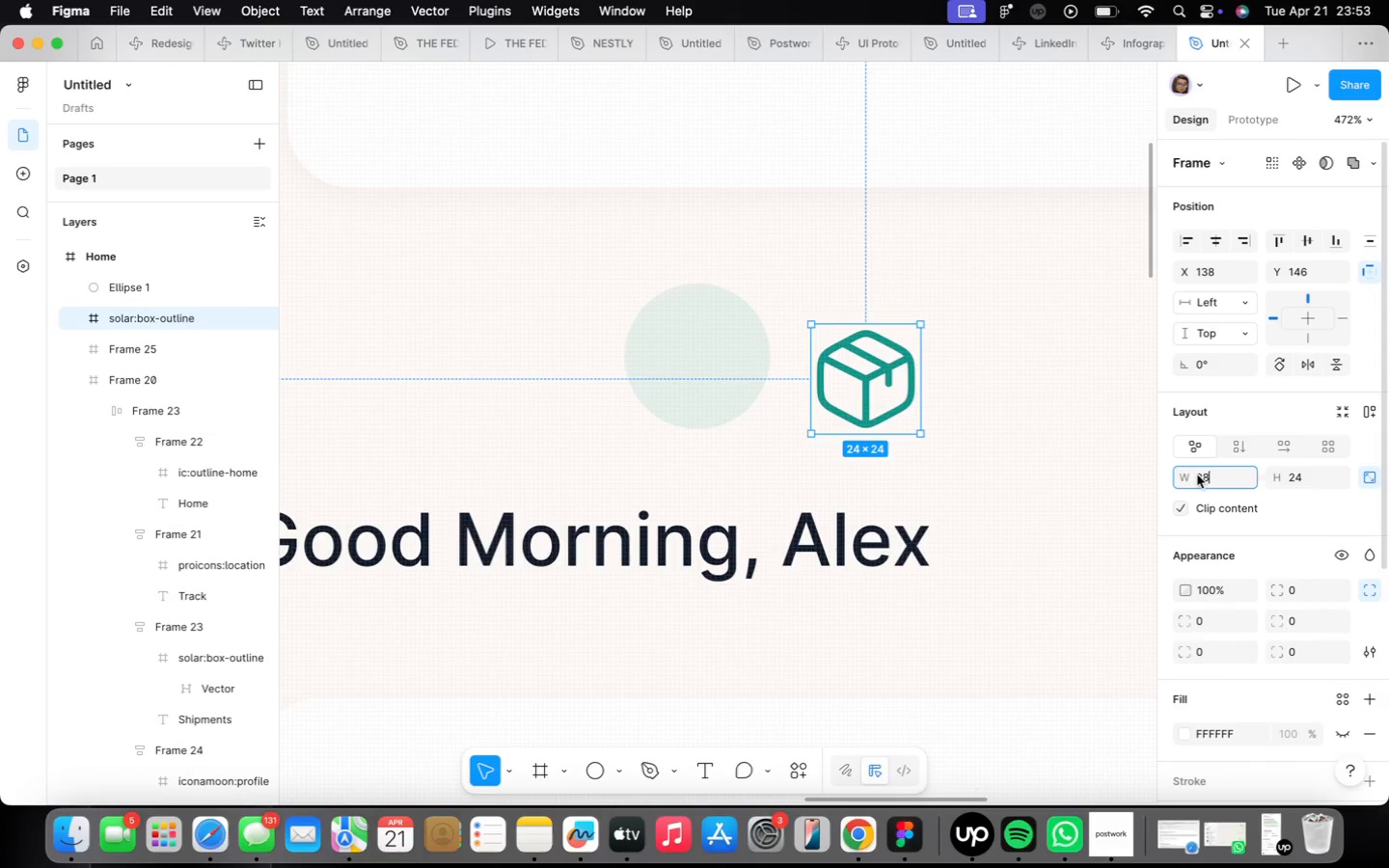 
double_click([1200, 474])
 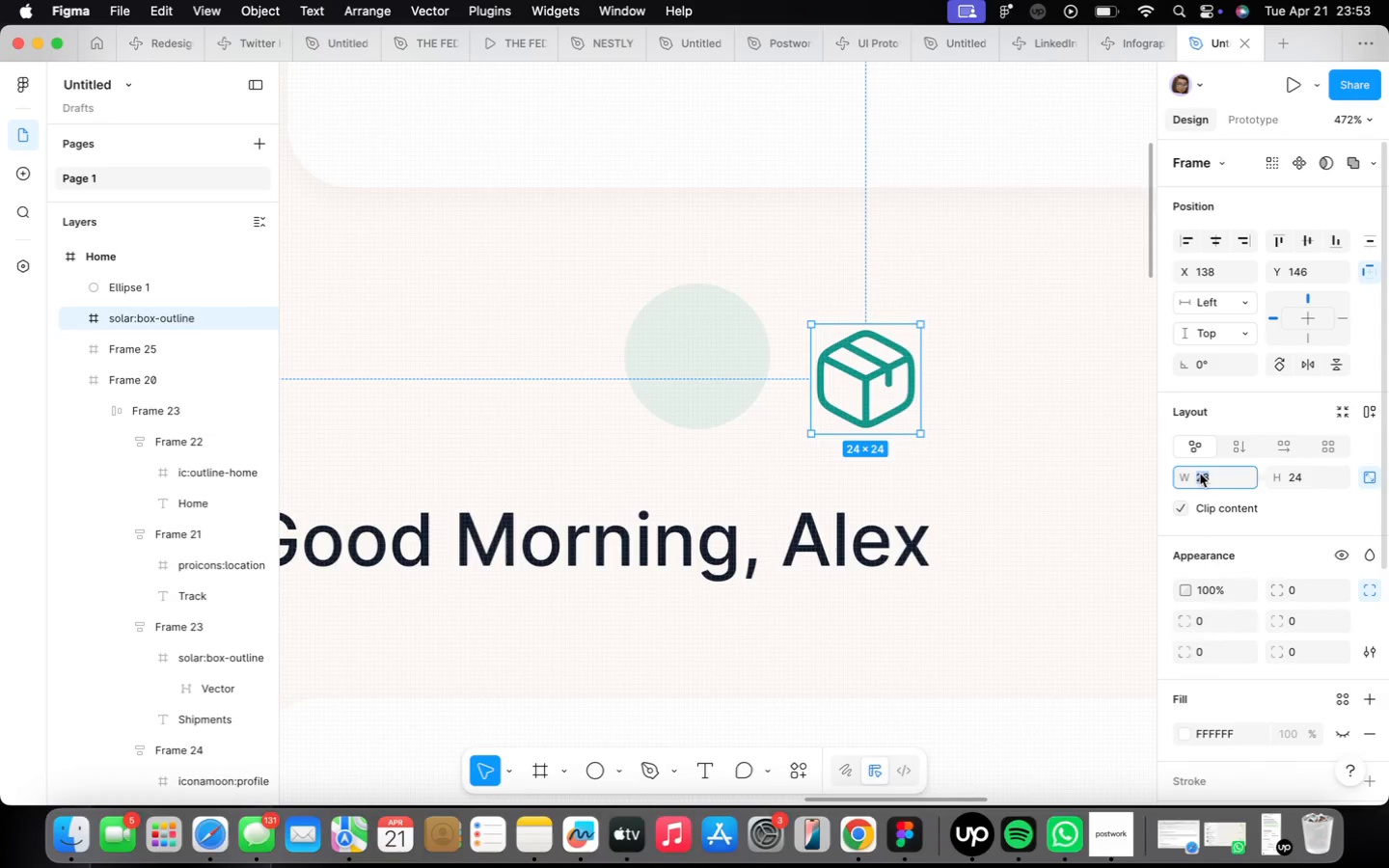 
key(1)
 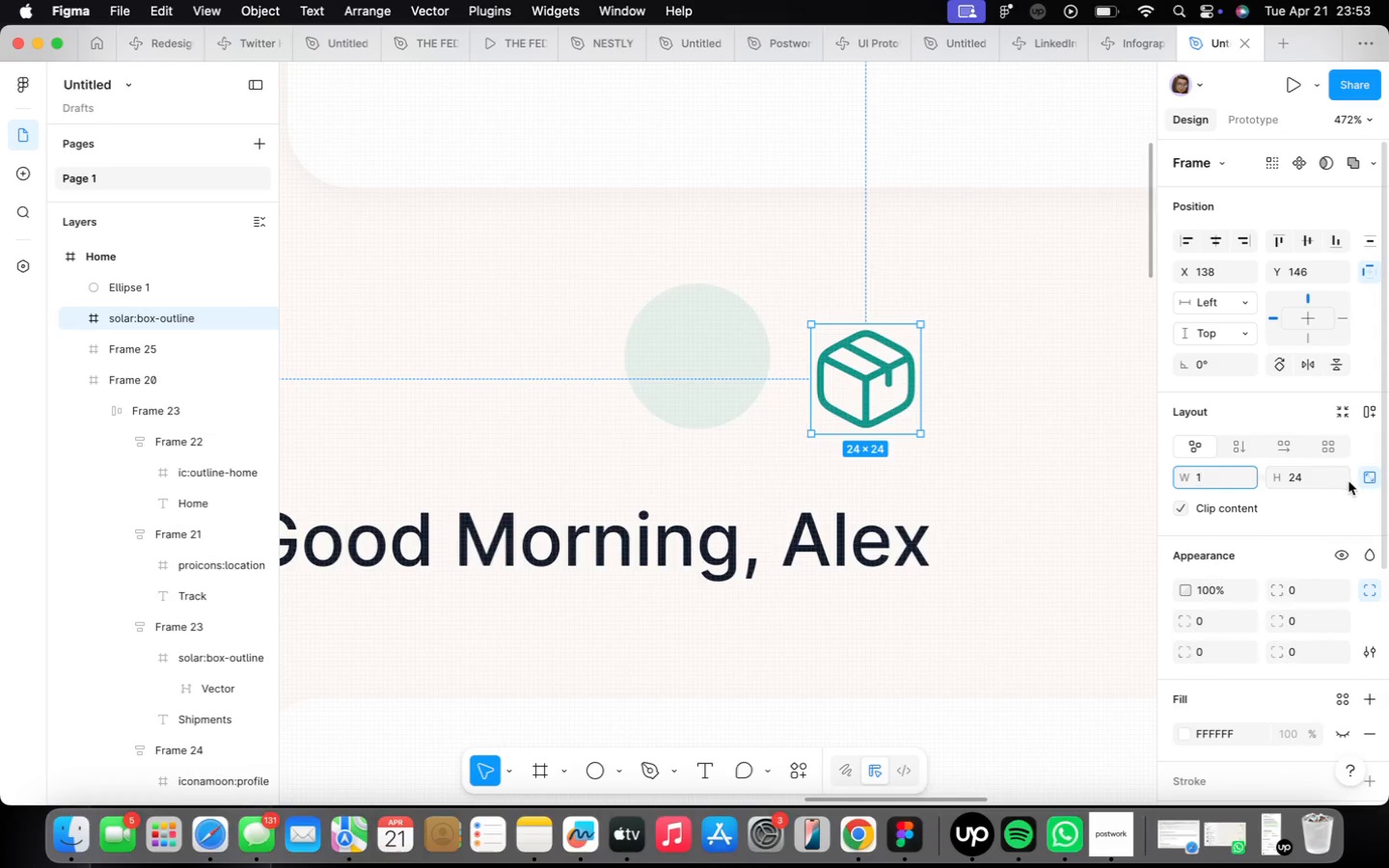 
key(8)
 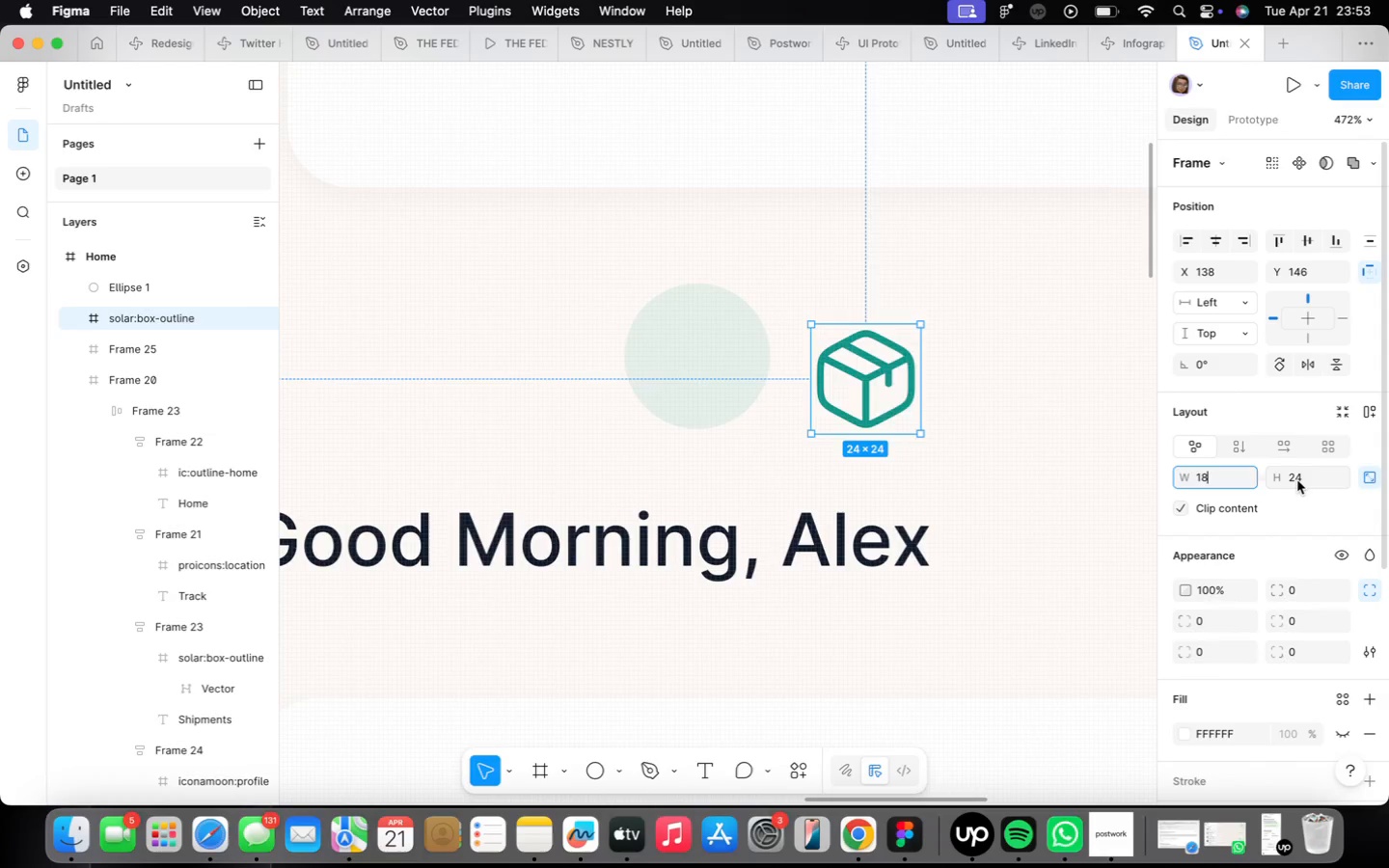 
left_click([1297, 480])
 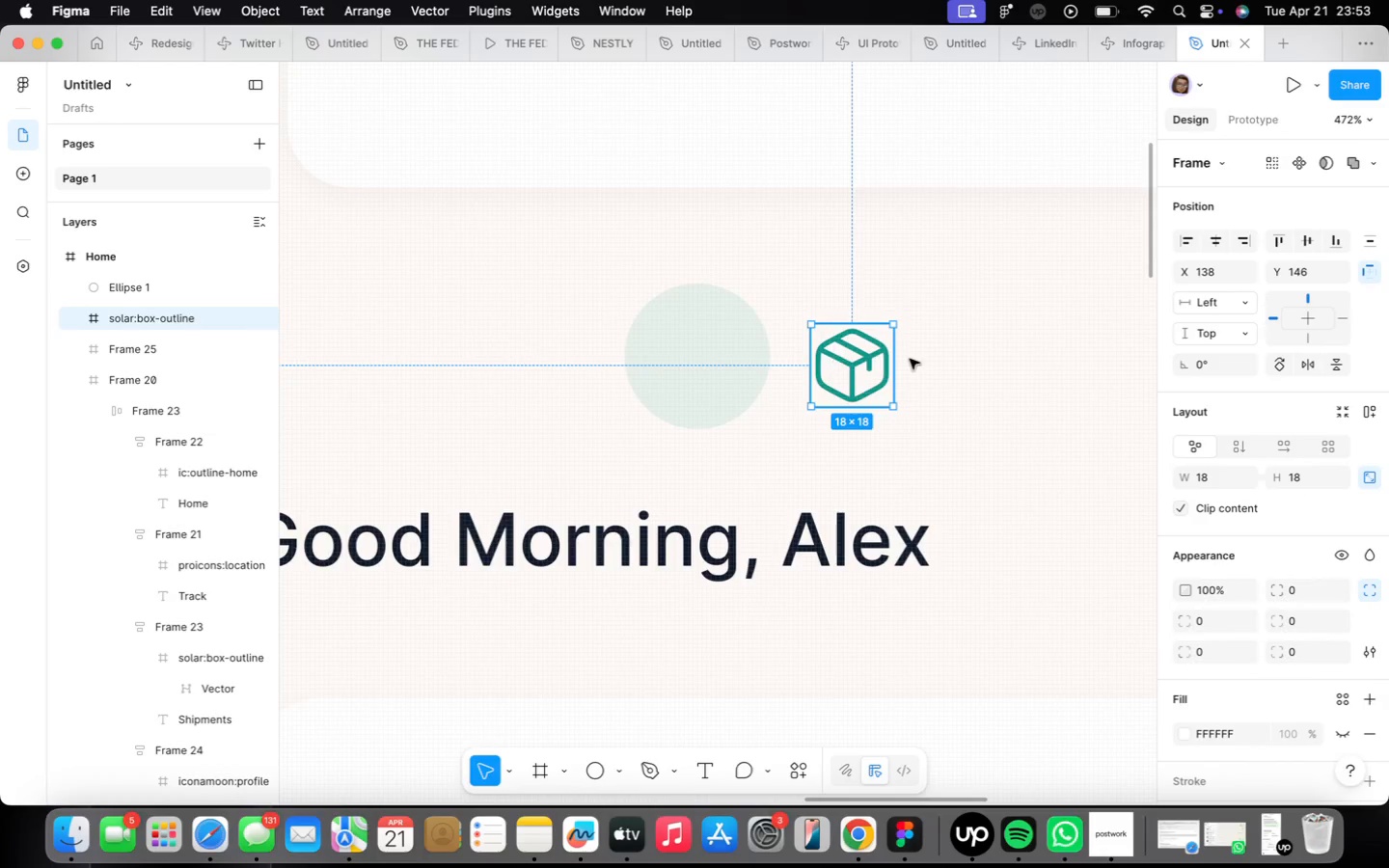 
left_click_drag(start_coordinate=[855, 368], to_coordinate=[704, 358])
 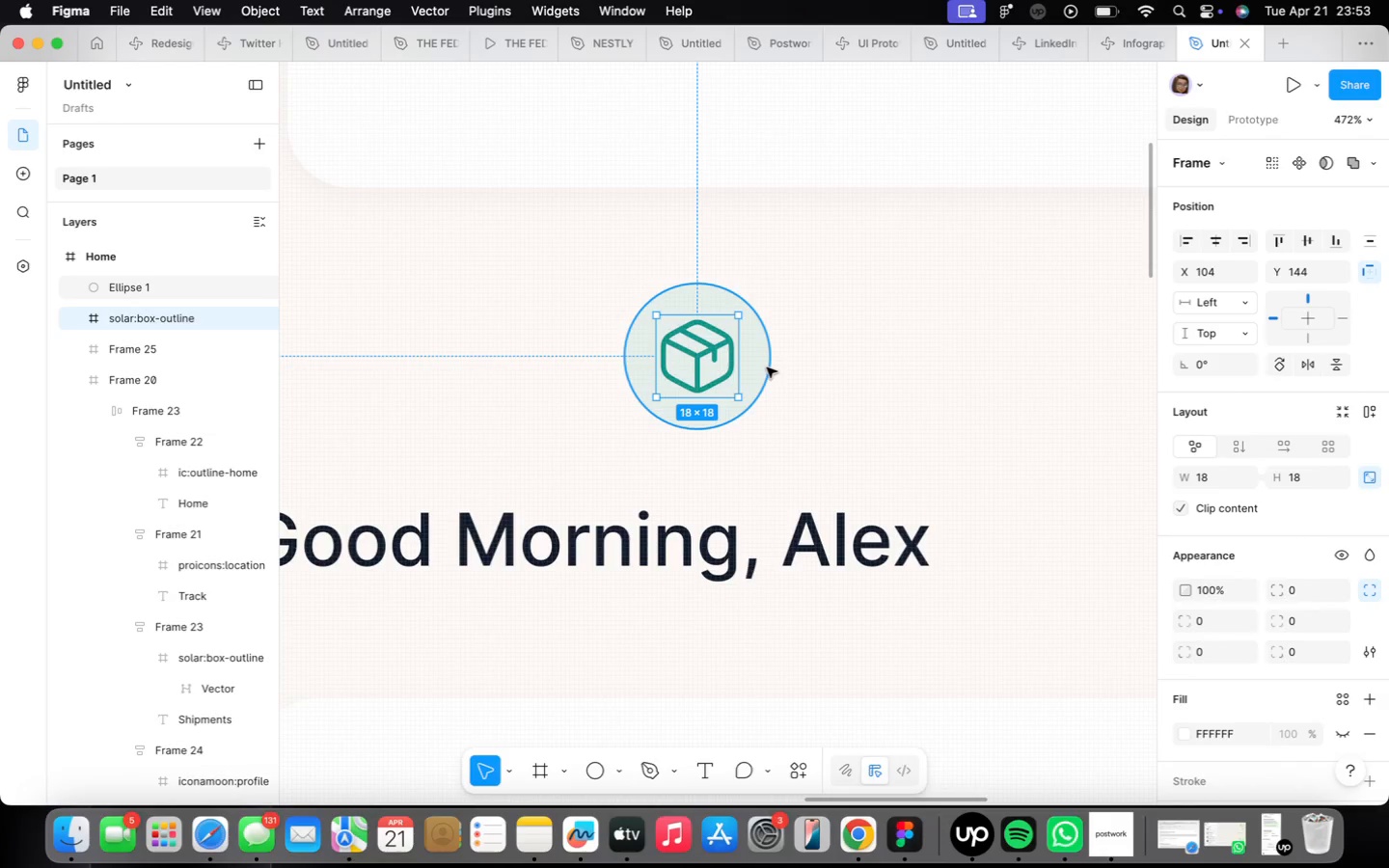 
hold_key(key=ShiftLeft, duration=0.39)
left_click([767, 367])
 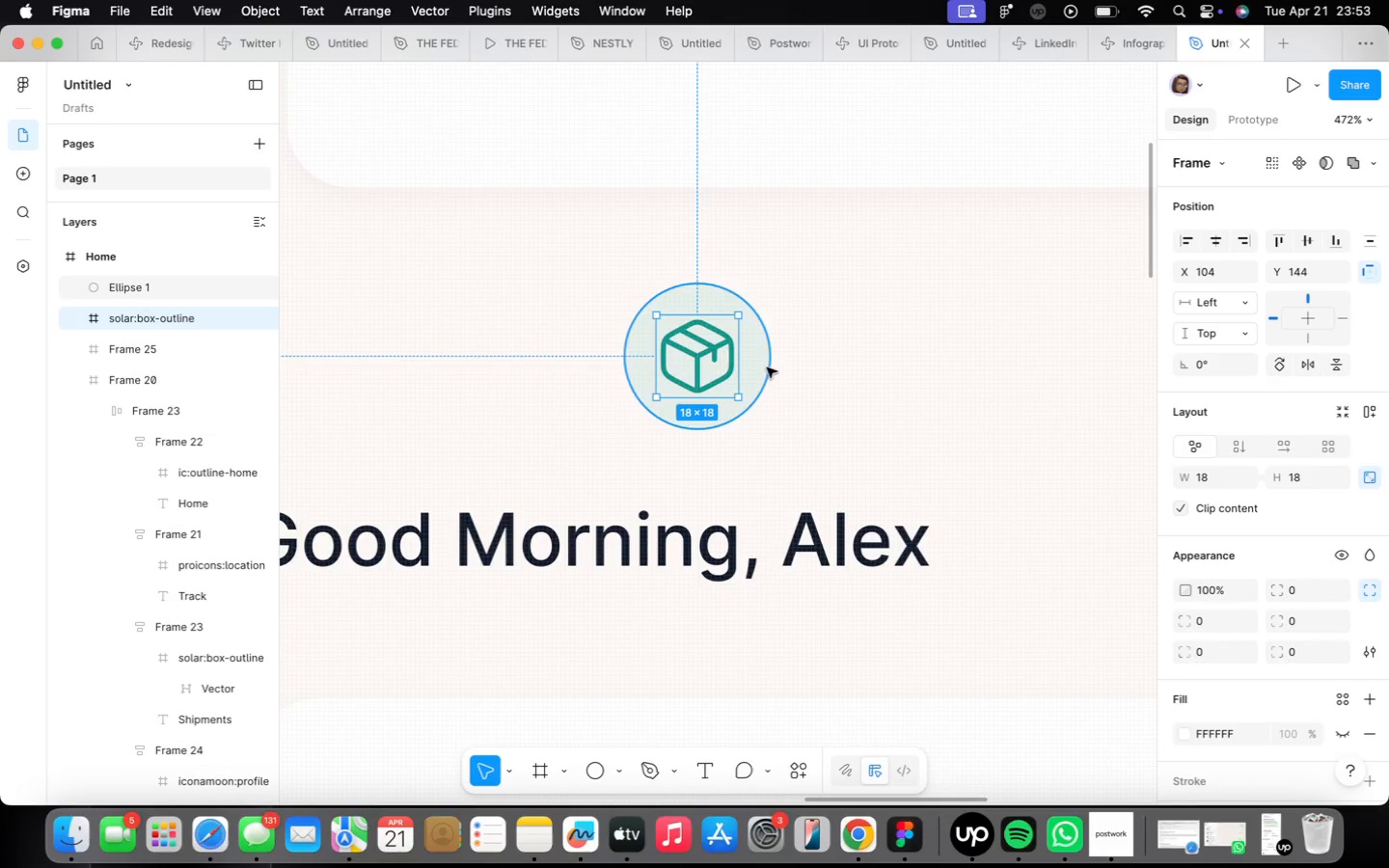 
key(Shift+A)
 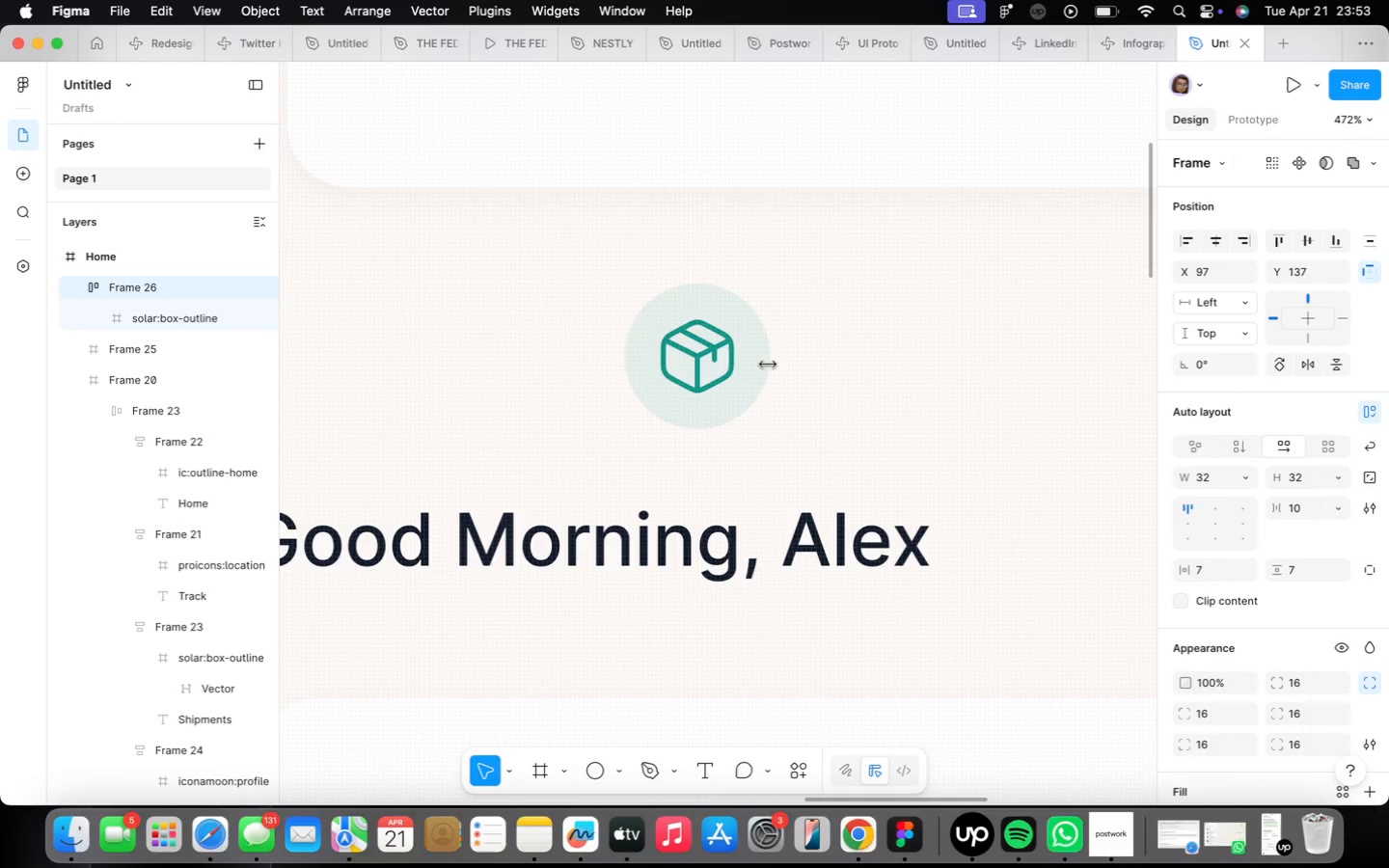 
scroll: coordinate [768, 364], scroll_direction: down, amount: 19.0
 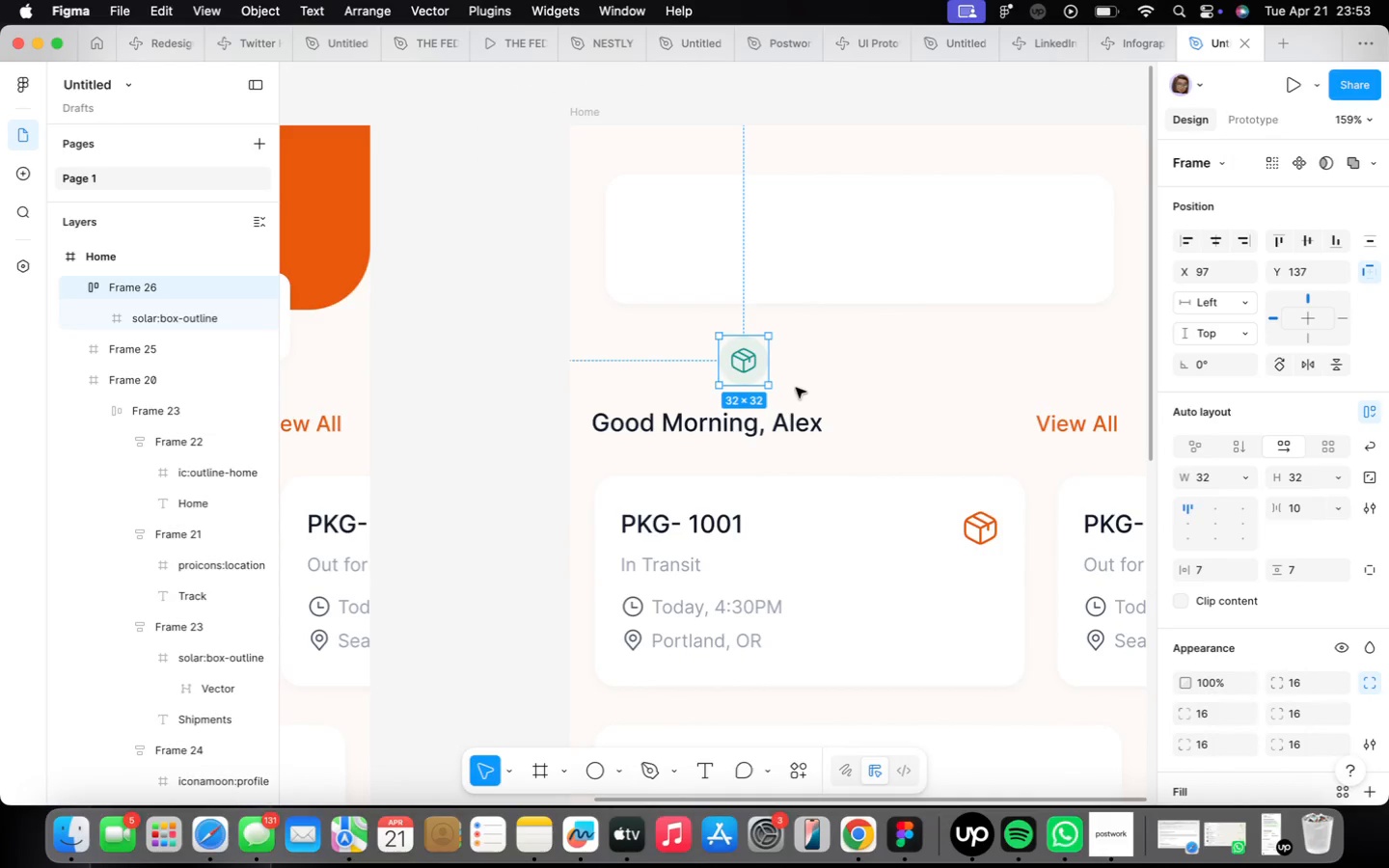 
left_click_drag(start_coordinate=[743, 353], to_coordinate=[648, 231])